 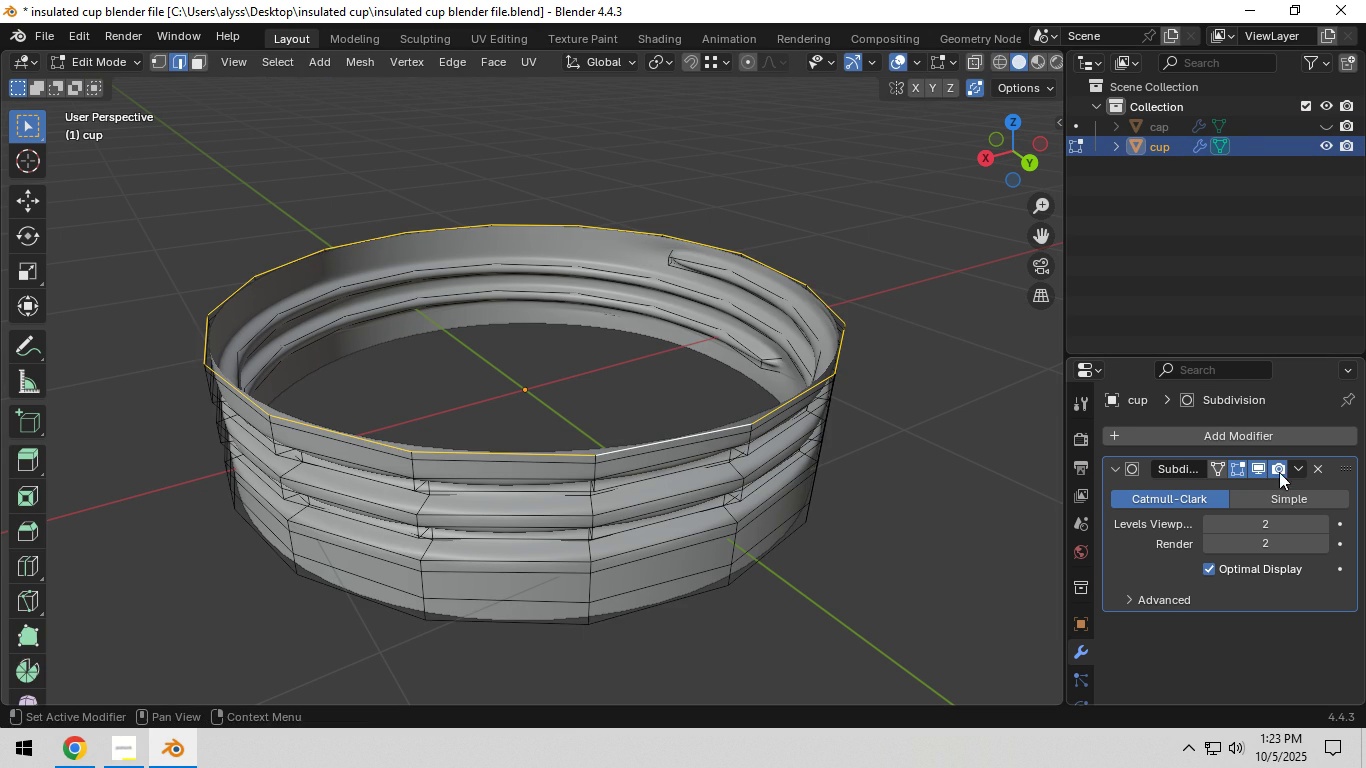 
left_click([1261, 468])
 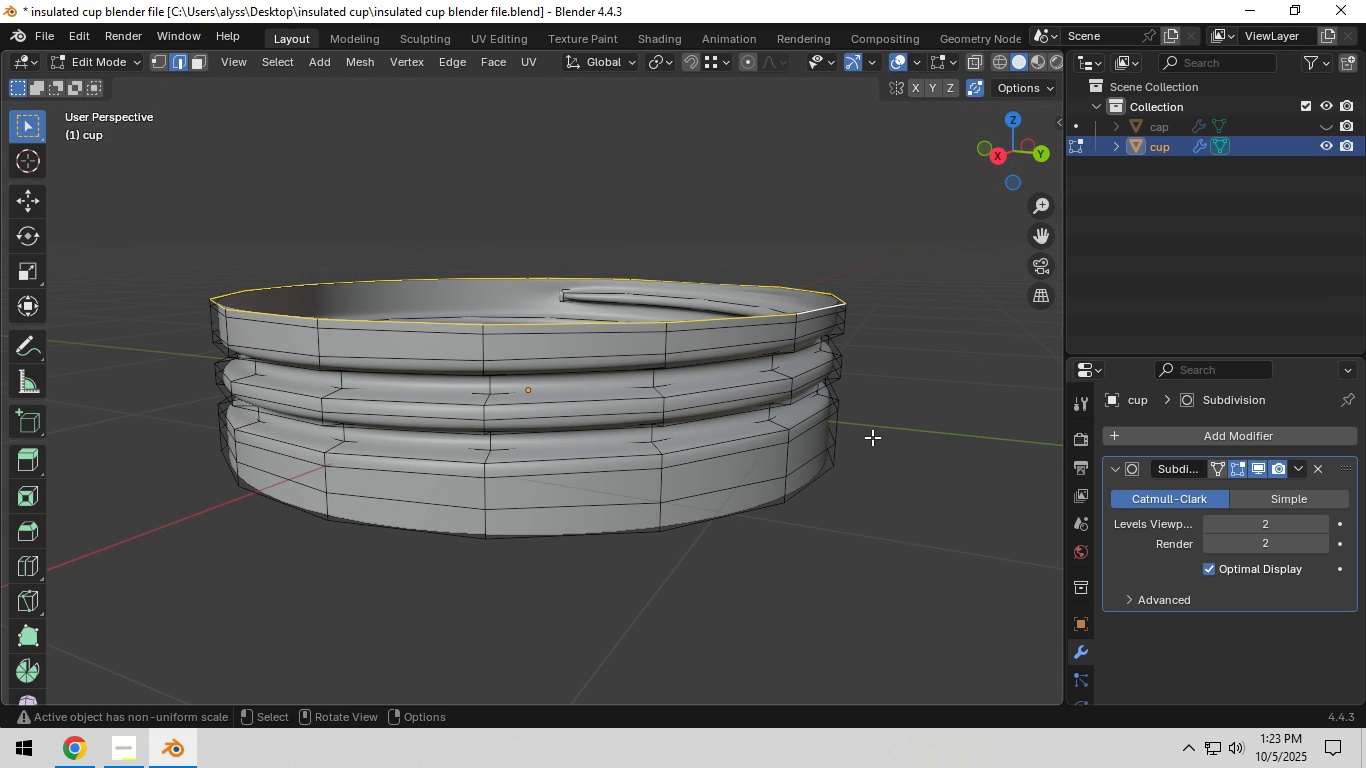 
key(E)
 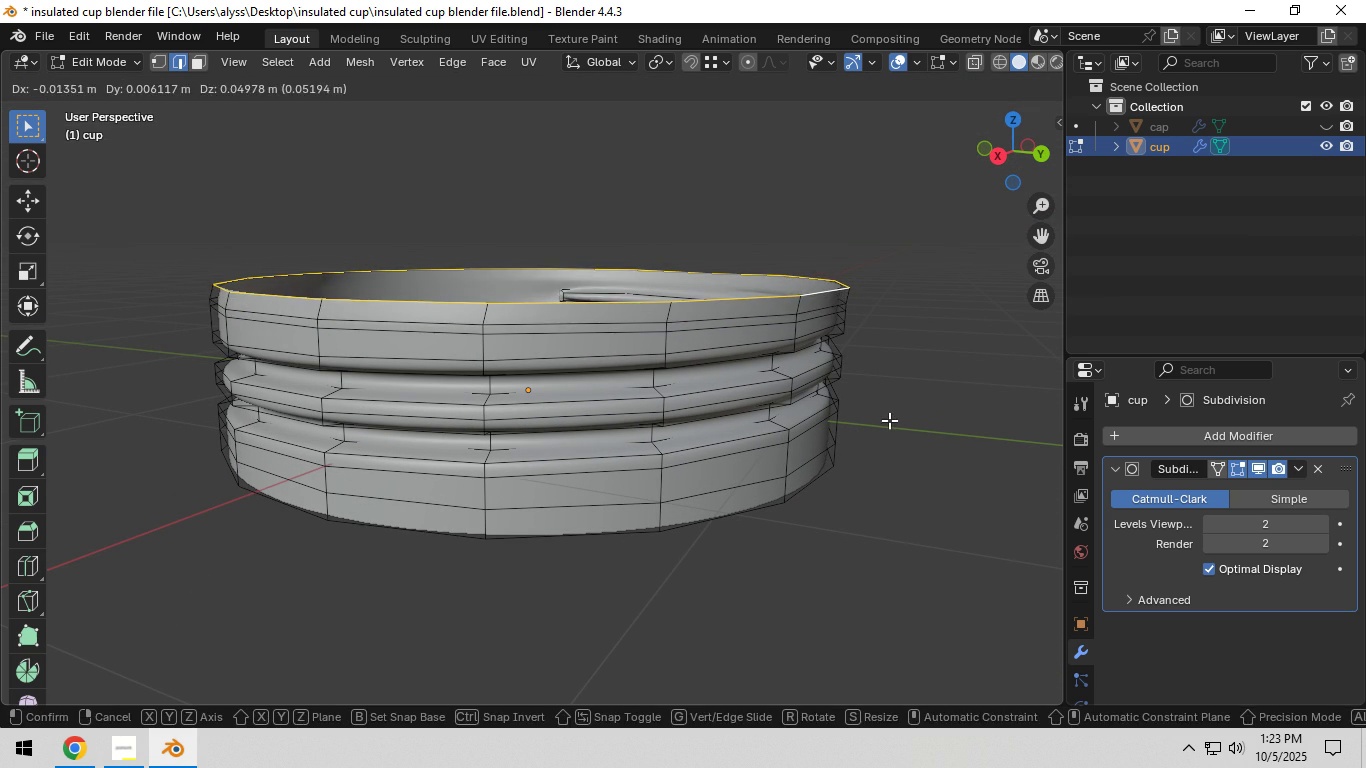 
right_click([889, 420])
 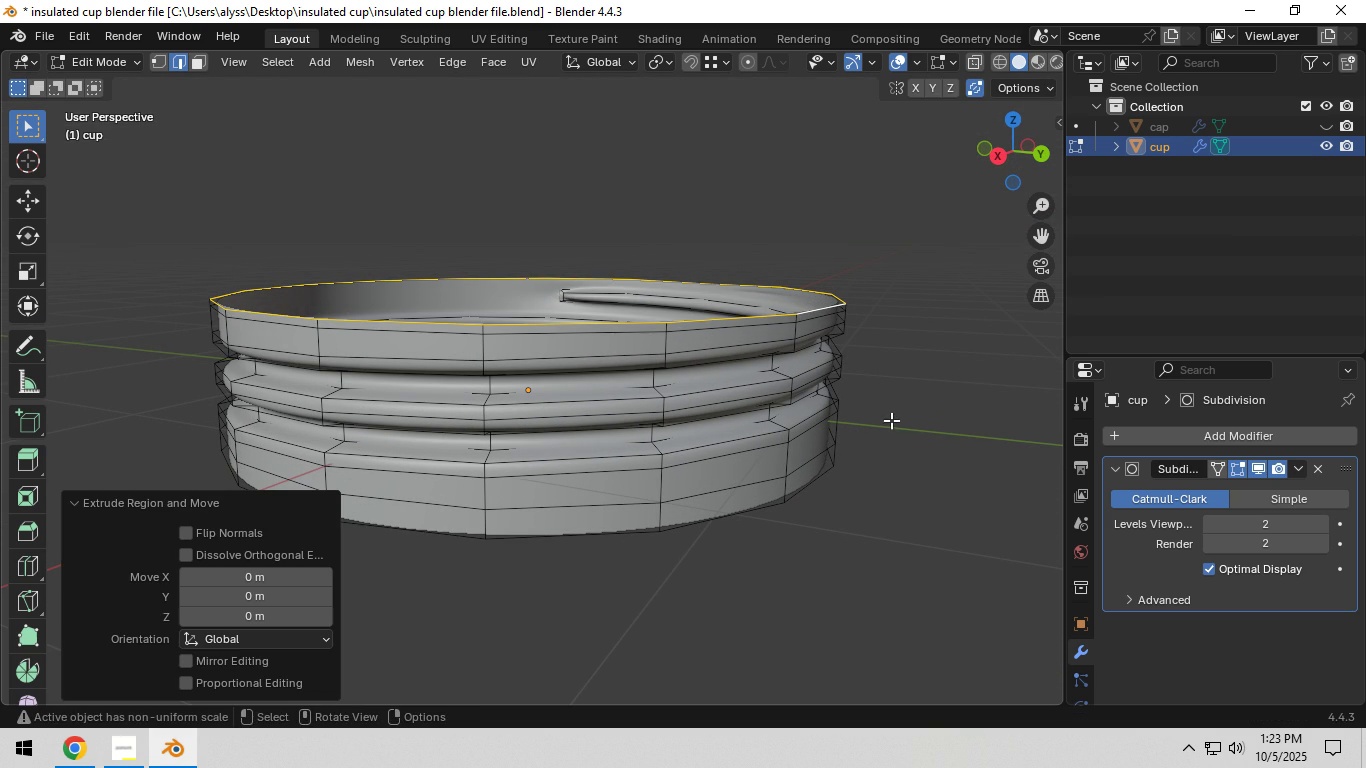 
key(S)
 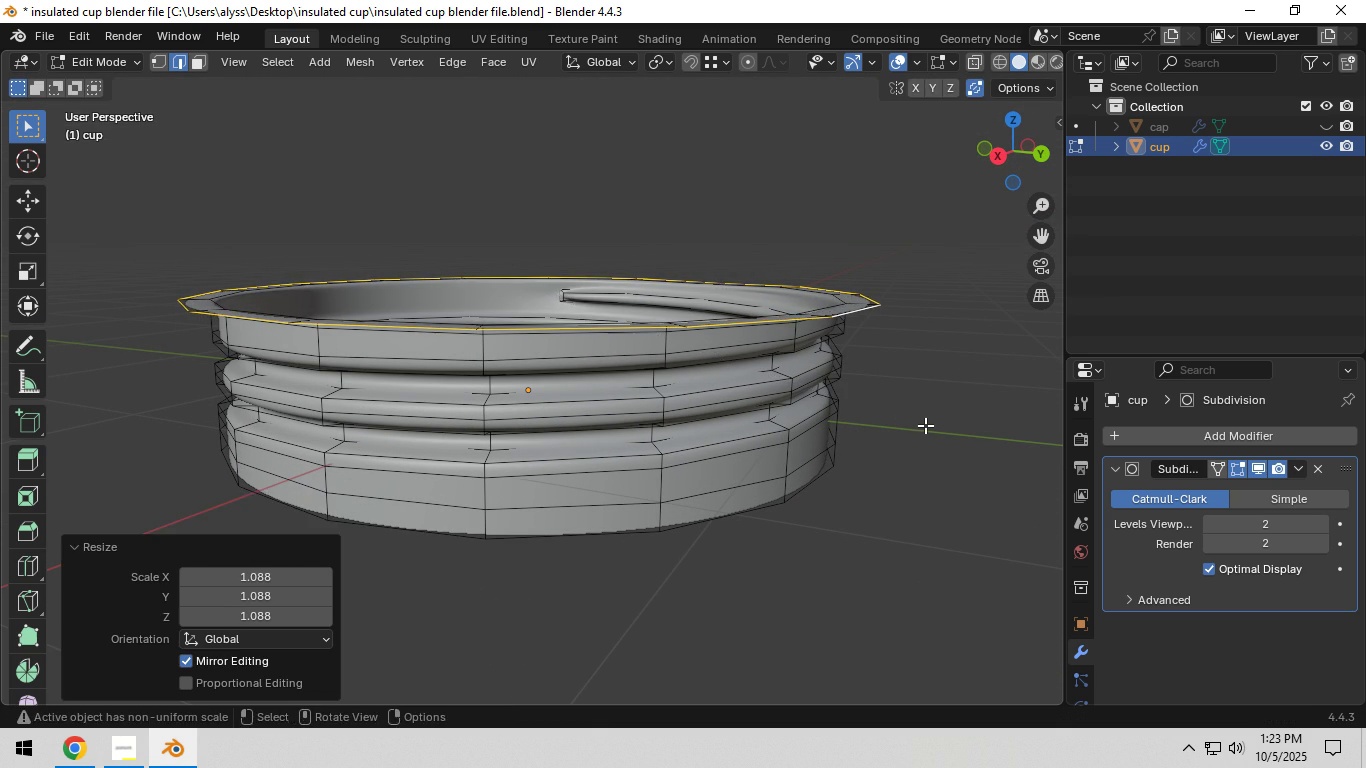 
left_click([925, 425])